 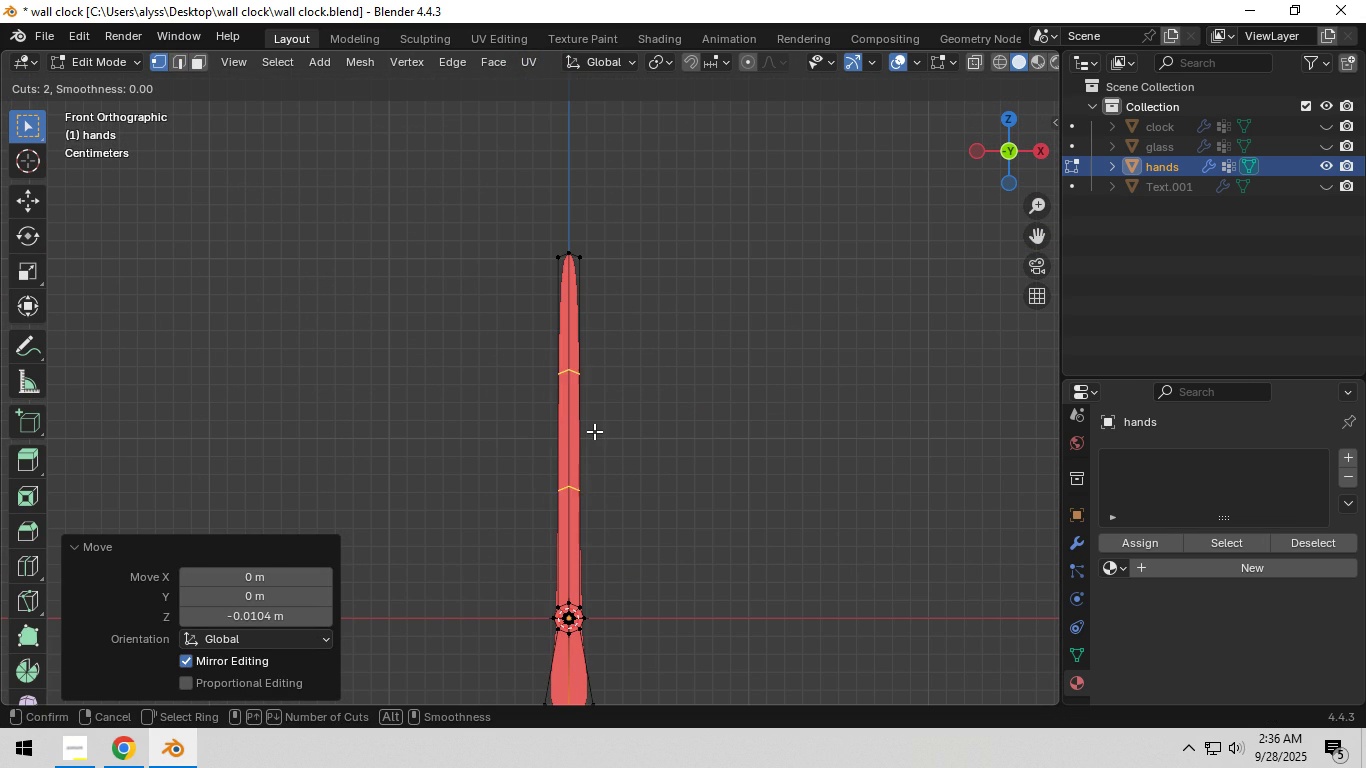 
scroll: coordinate [594, 431], scroll_direction: up, amount: 3.0
 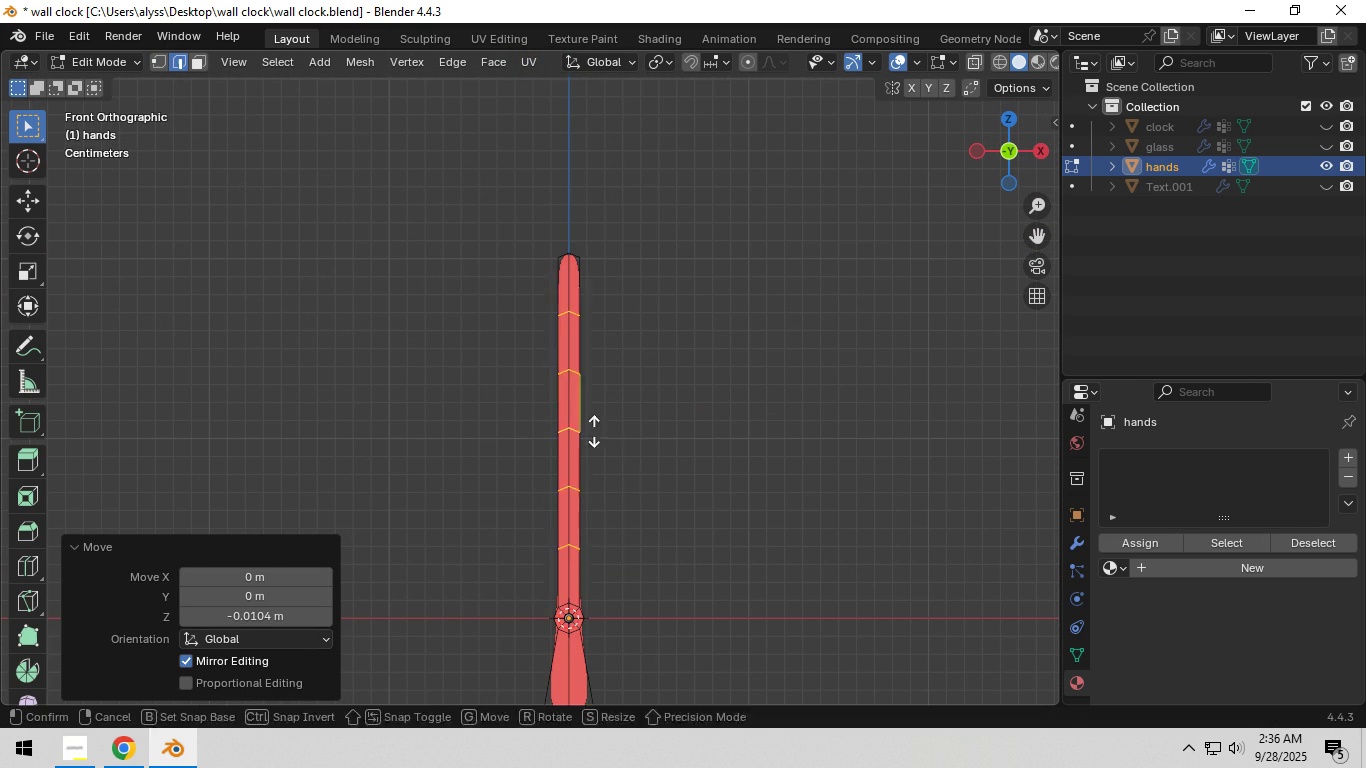 
left_click([594, 431])
 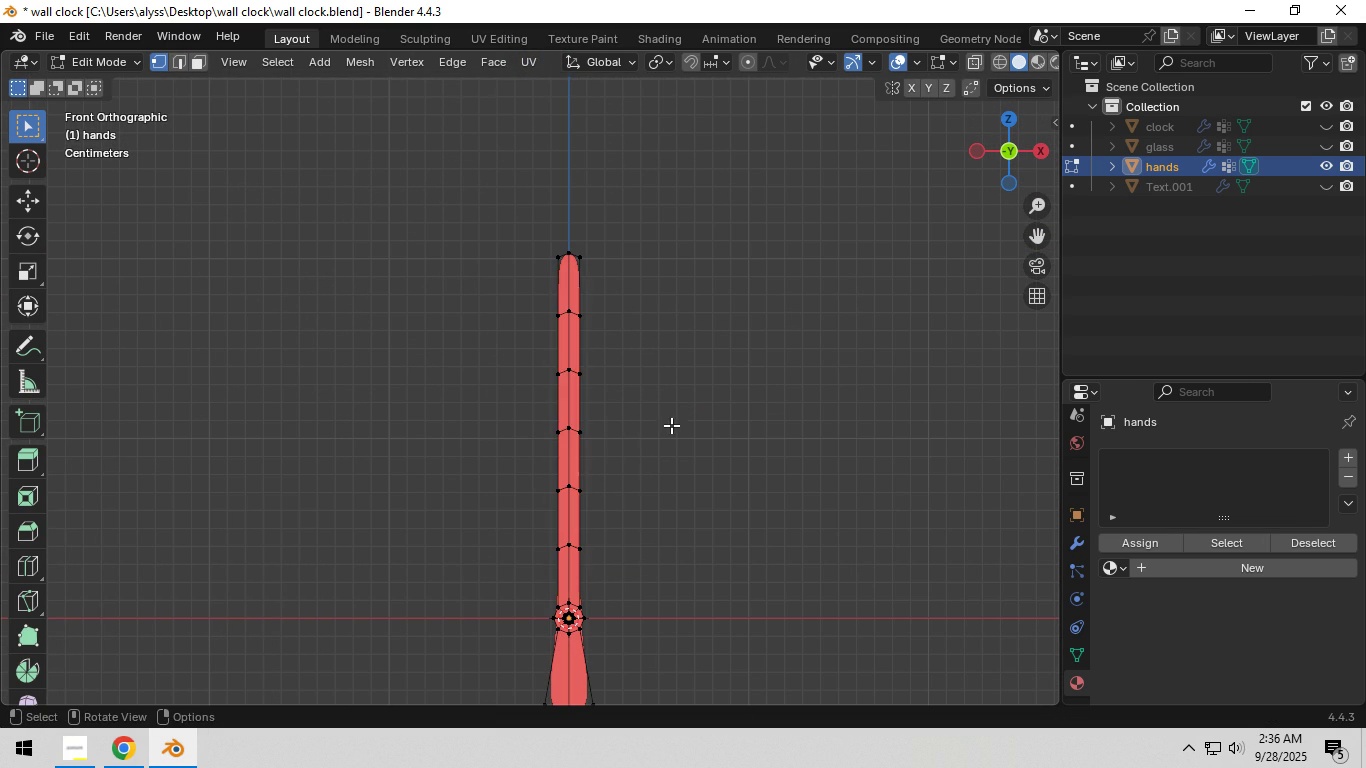 
right_click([594, 431])
 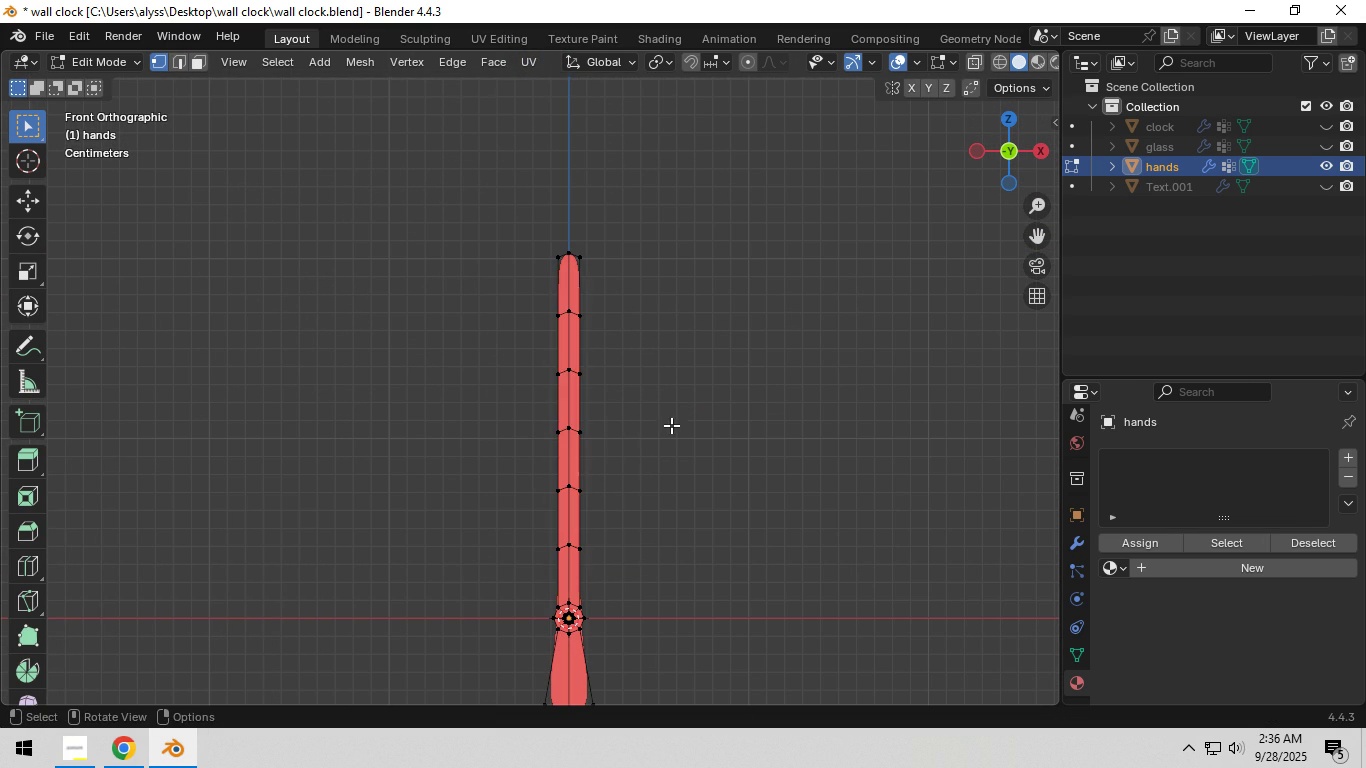 
left_click([670, 425])